 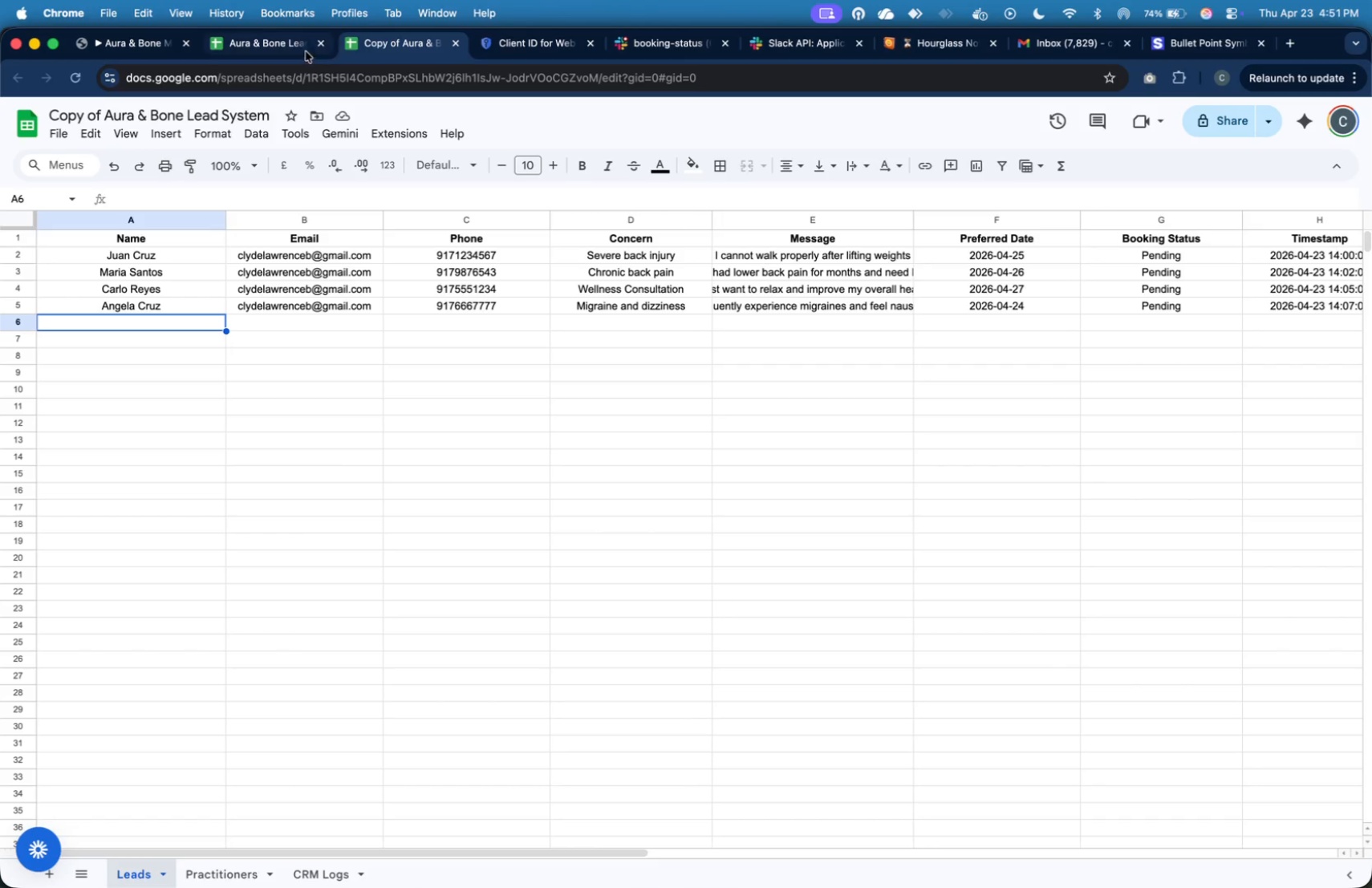 
left_click([26, 257])
 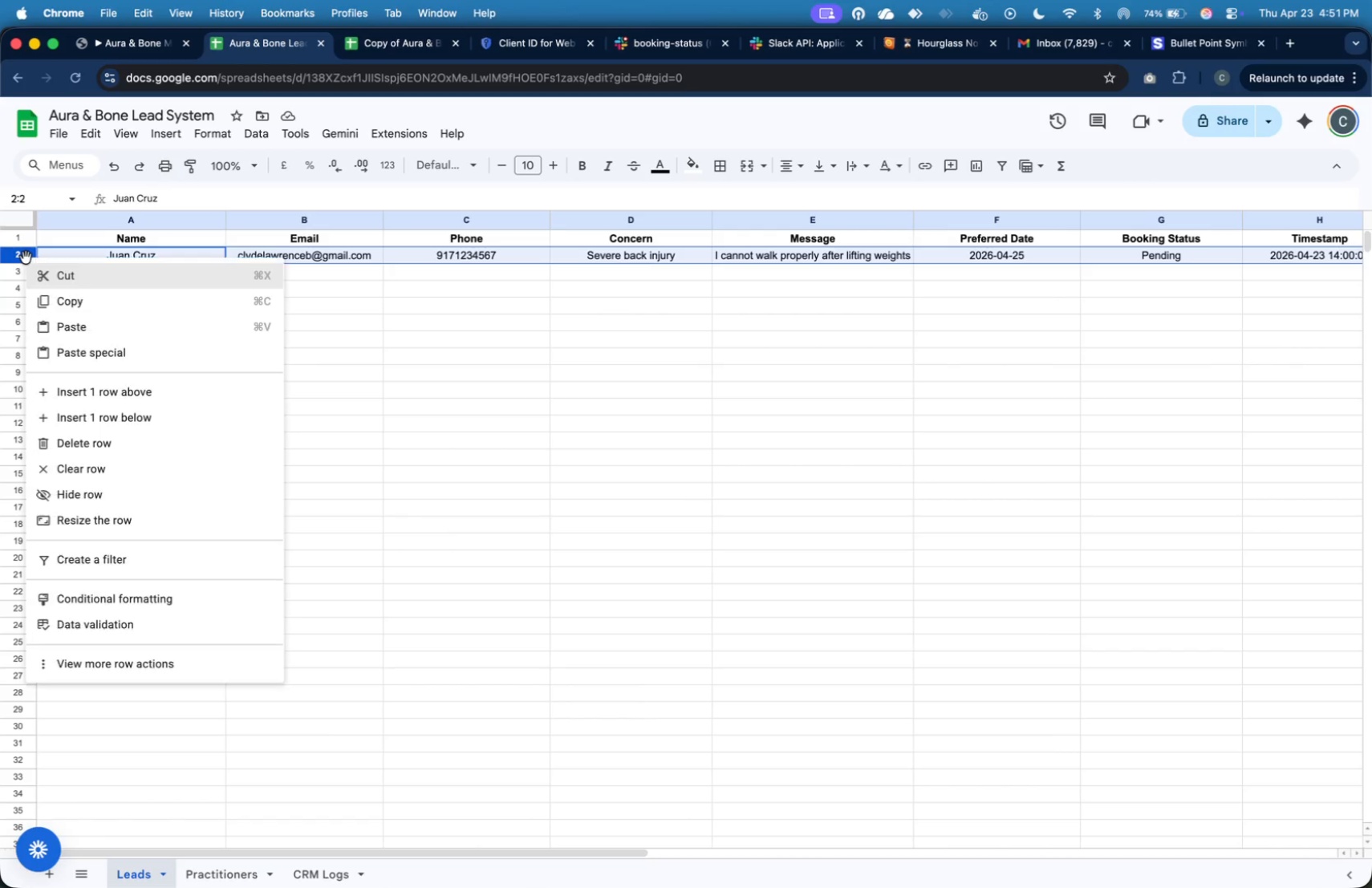 
right_click([26, 257])
 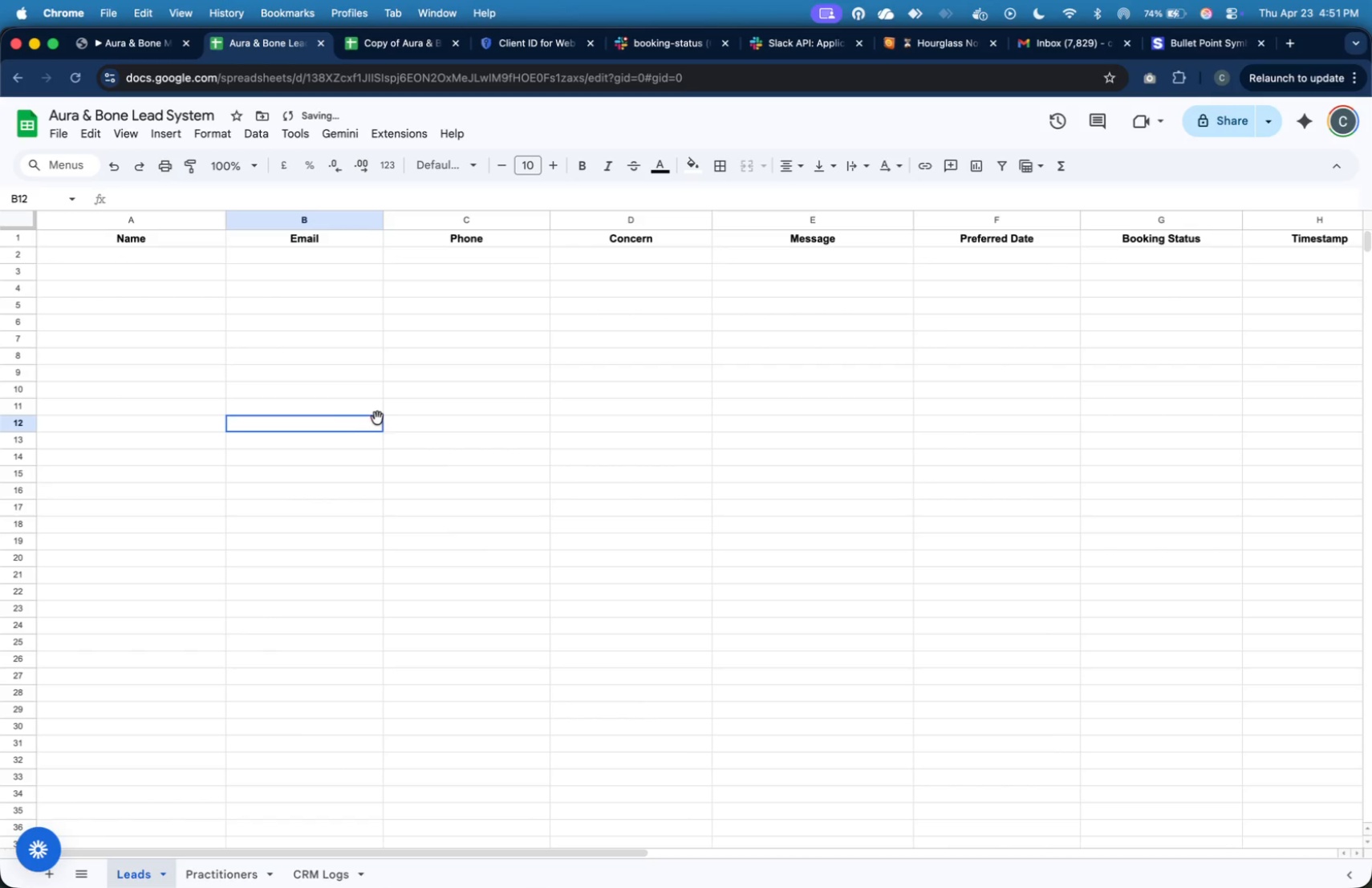 
wait(5.58)
 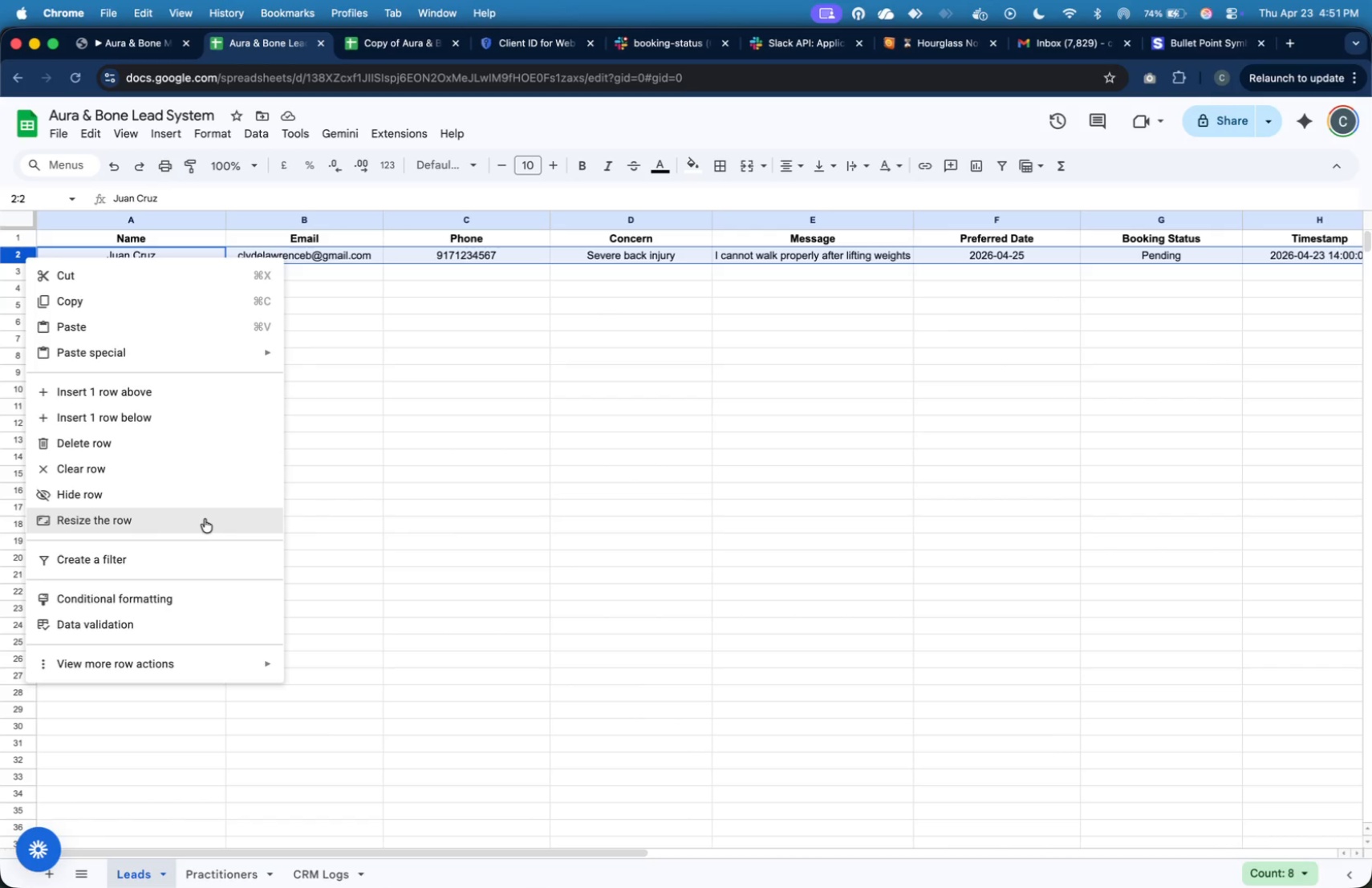 
left_click([156, 49])
 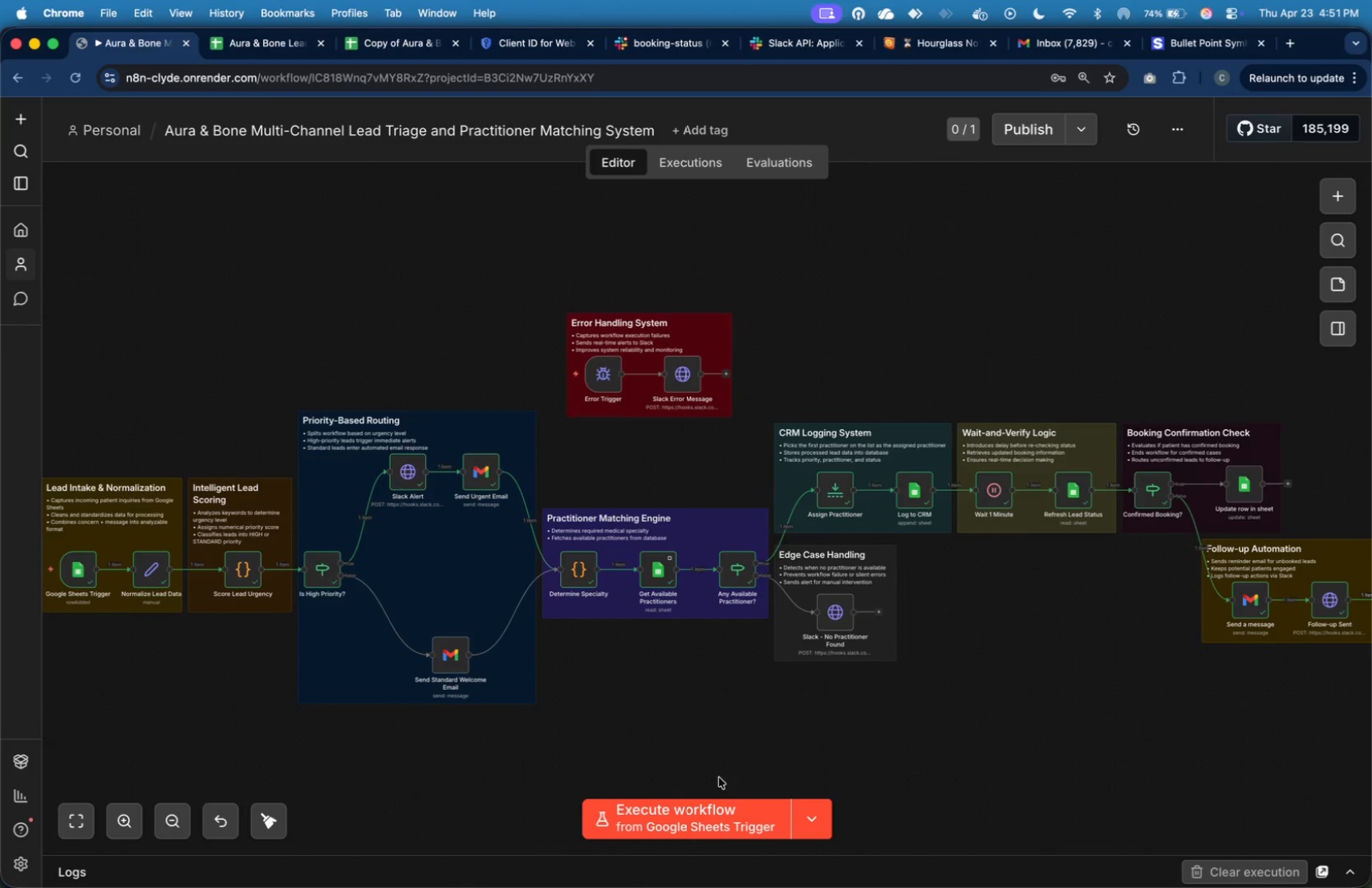 
wait(8.31)
 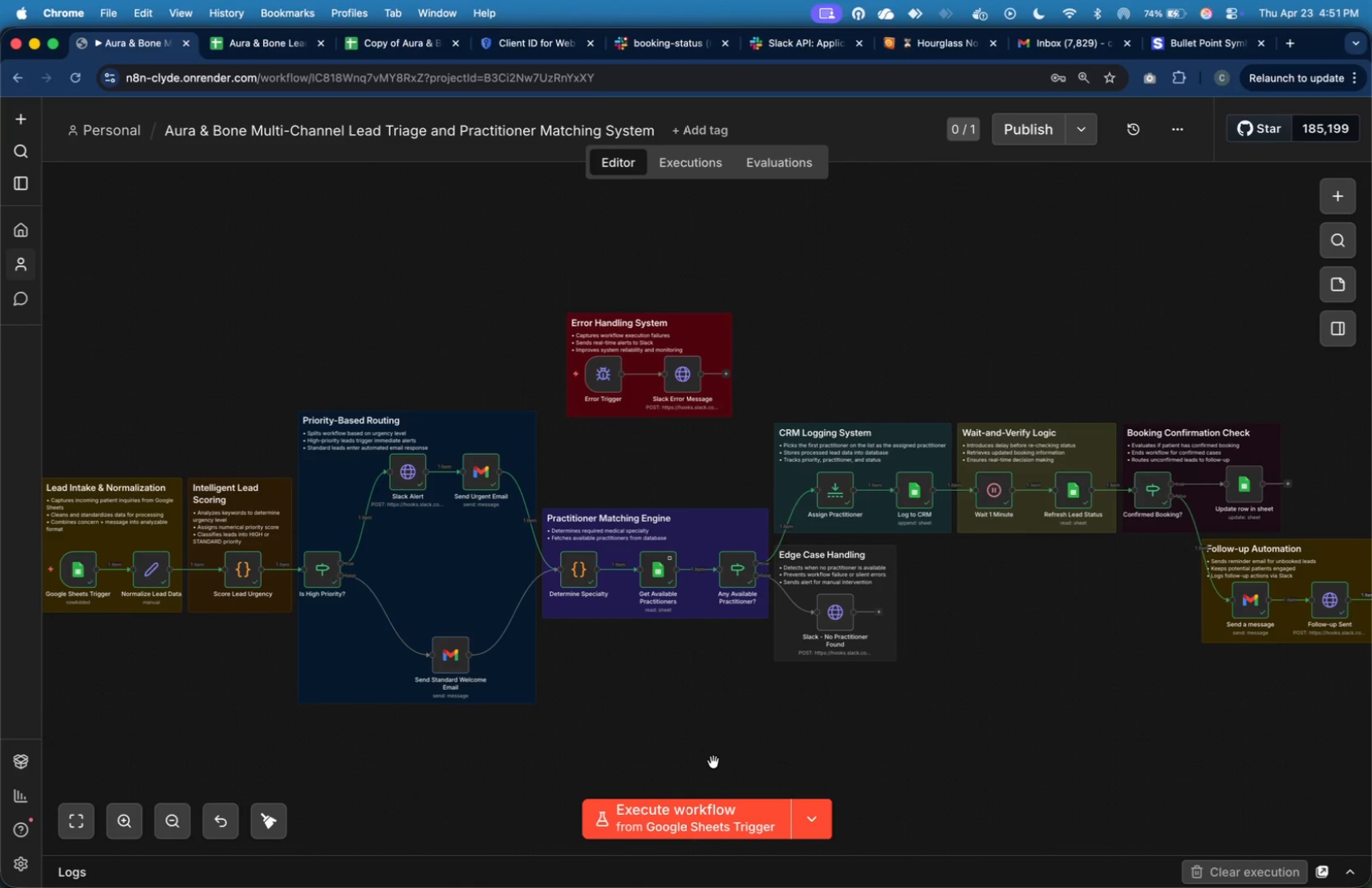 
key(Meta+Shift+4)
 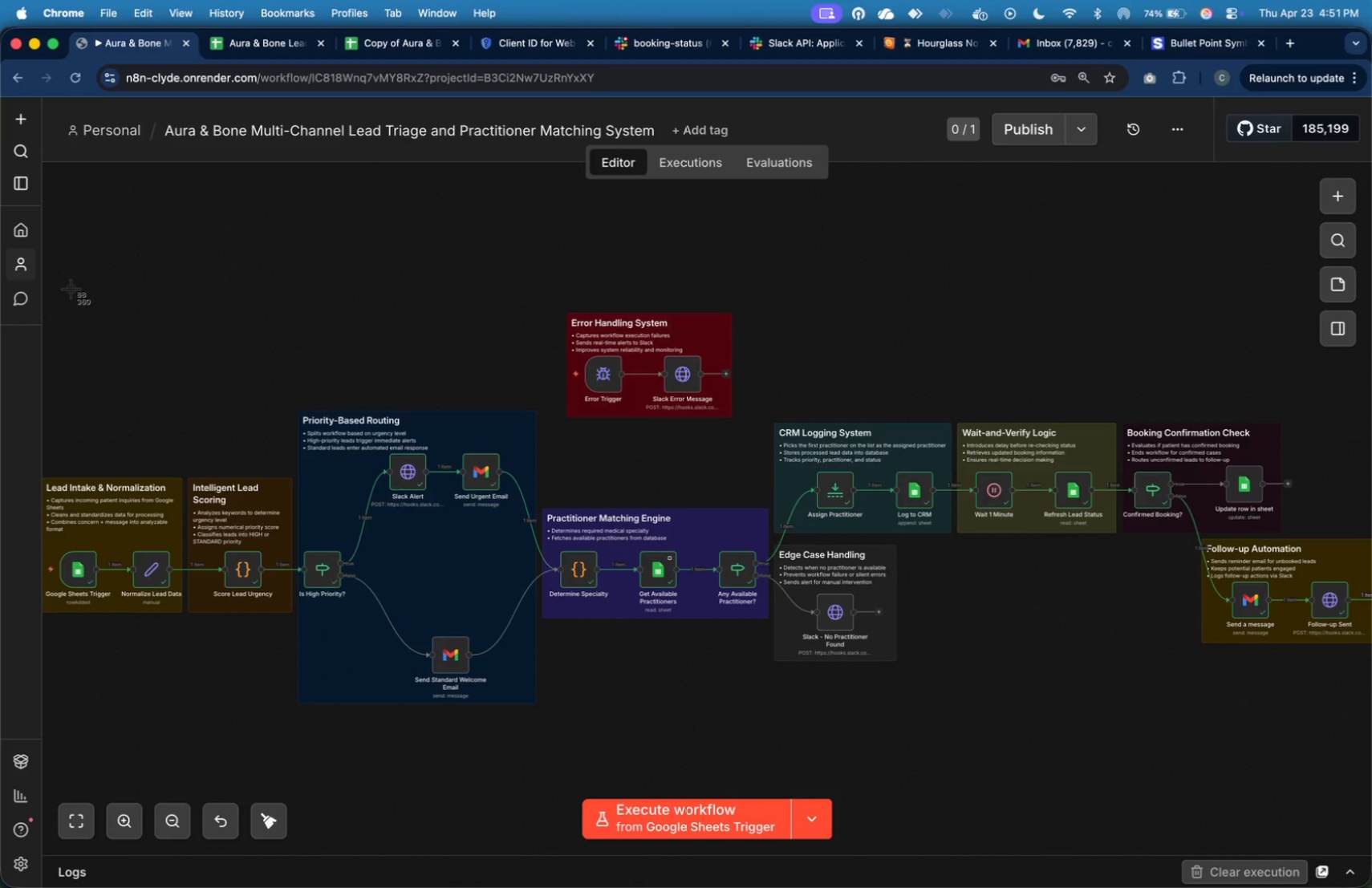 
wait(5.27)
 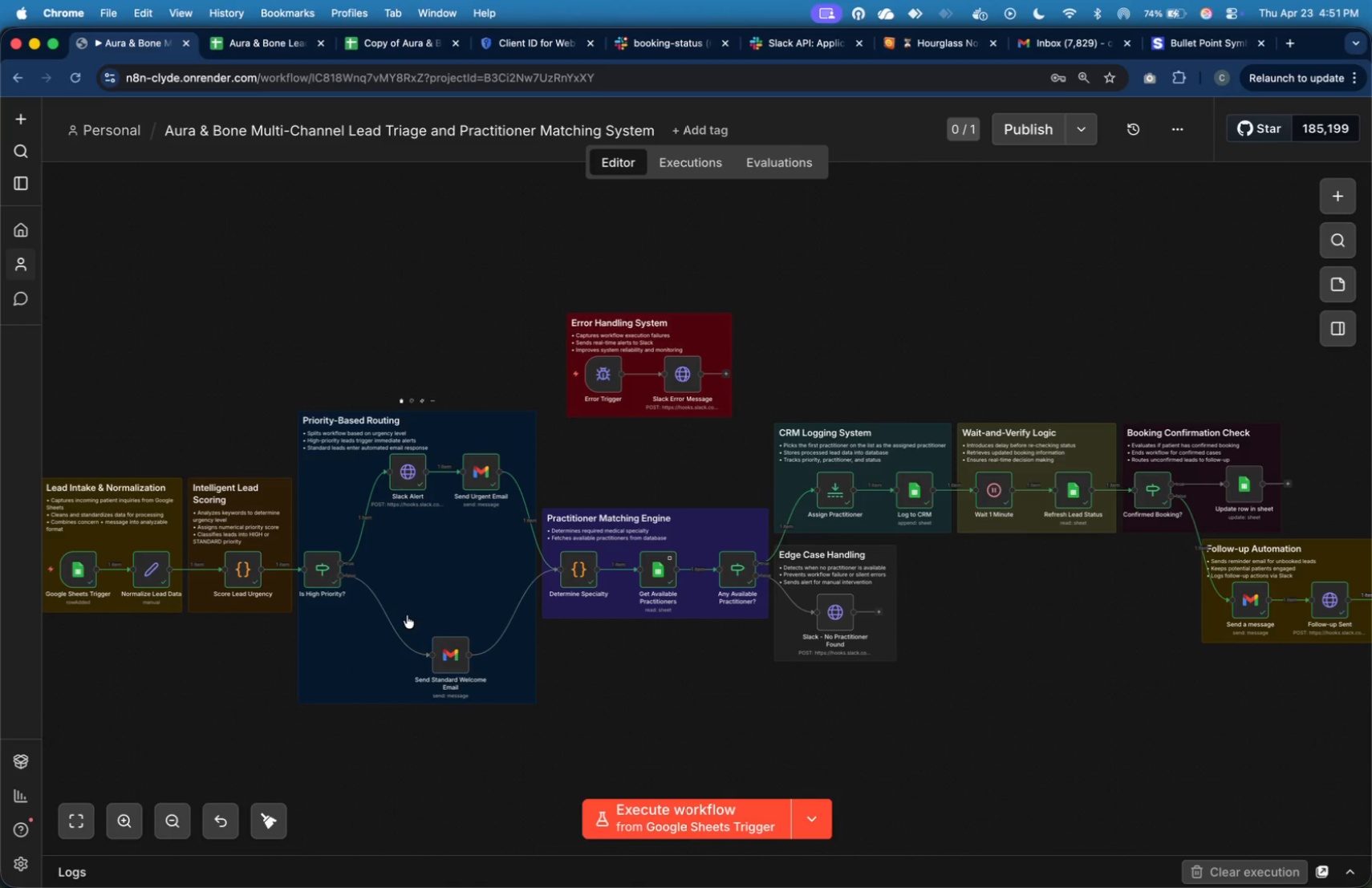 
left_click_drag(start_coordinate=[45, 265], to_coordinate=[1371, 716])
 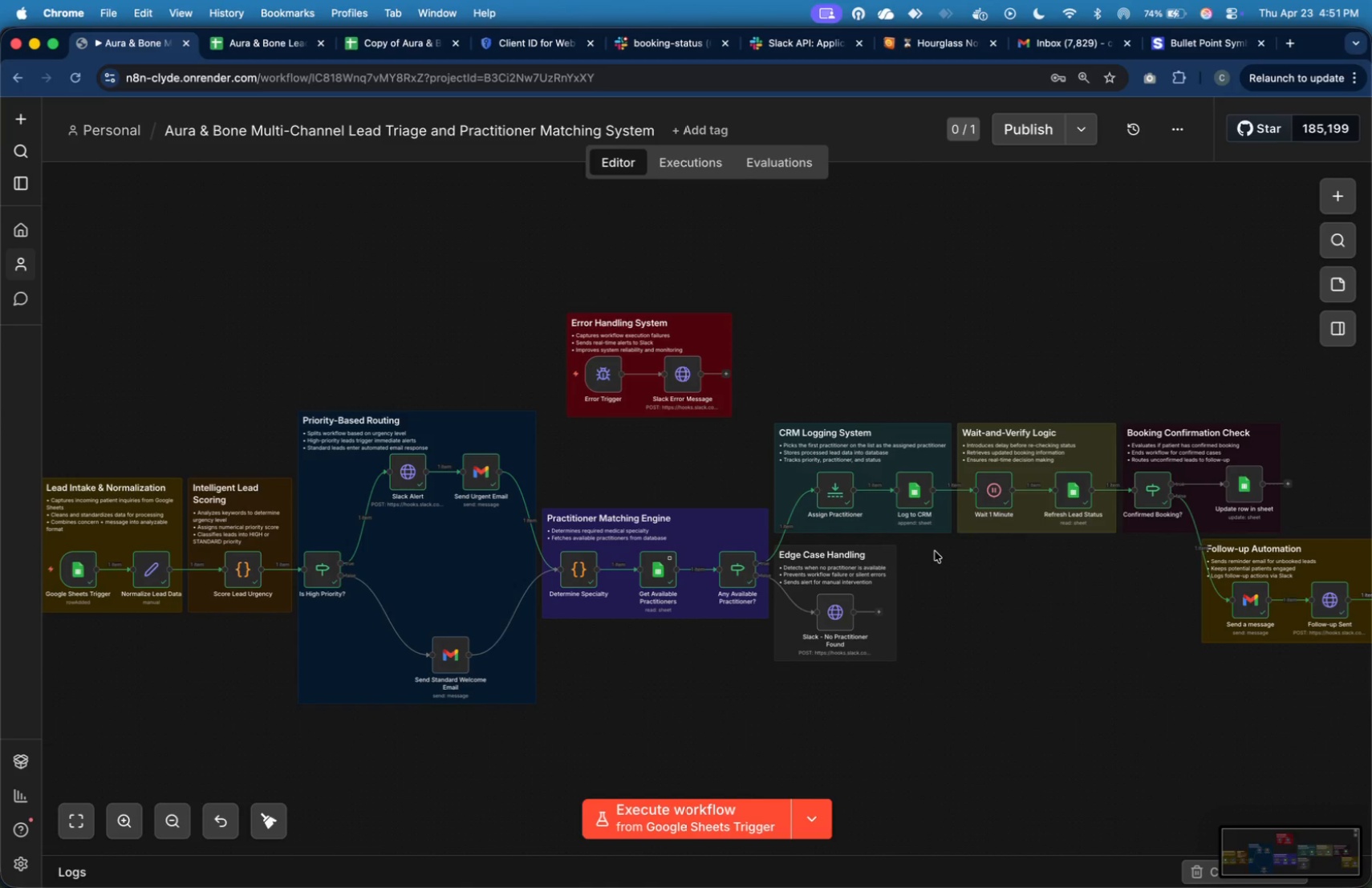 
key(Mute)
 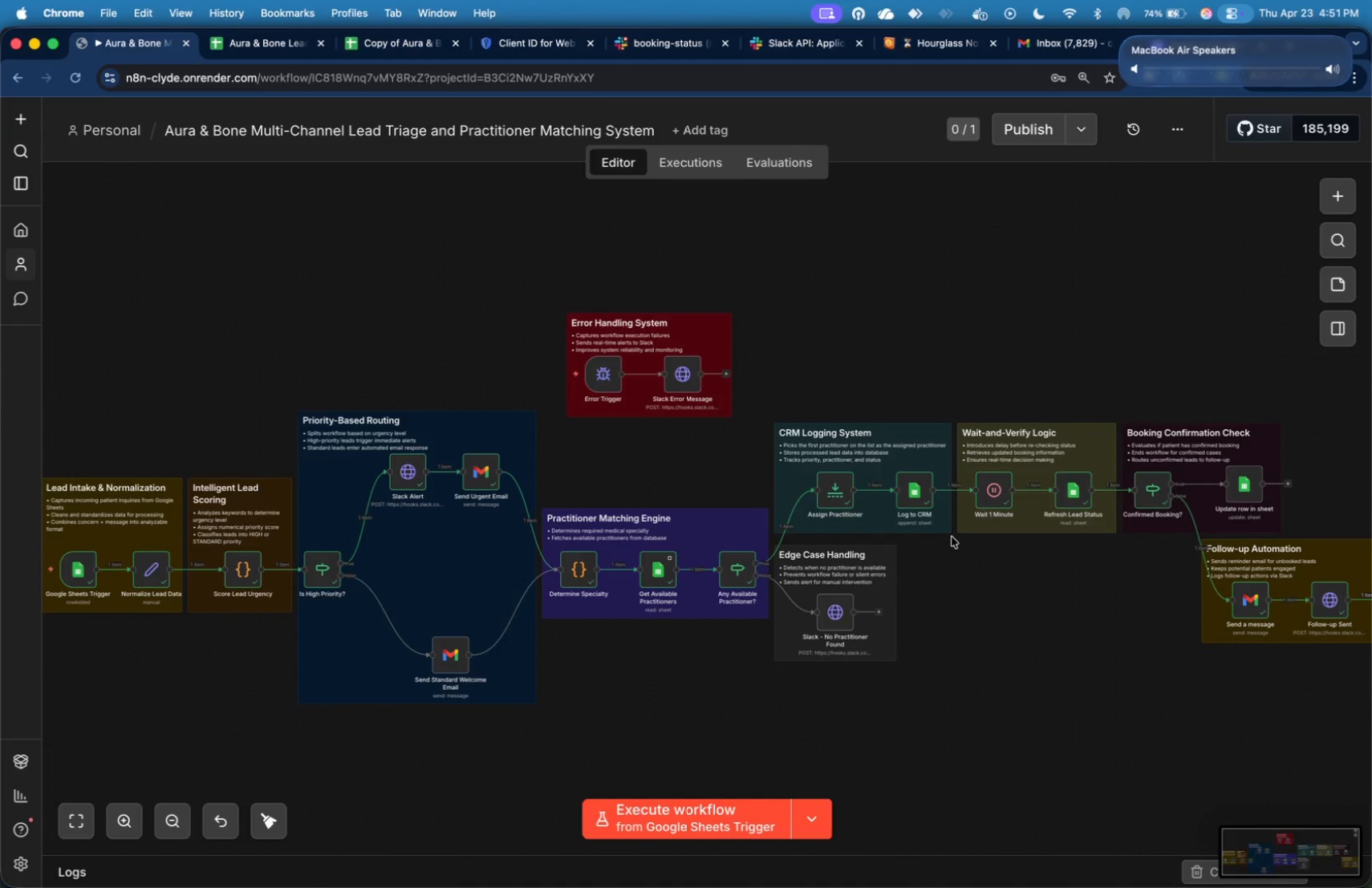 
key(Meta+Tab)
 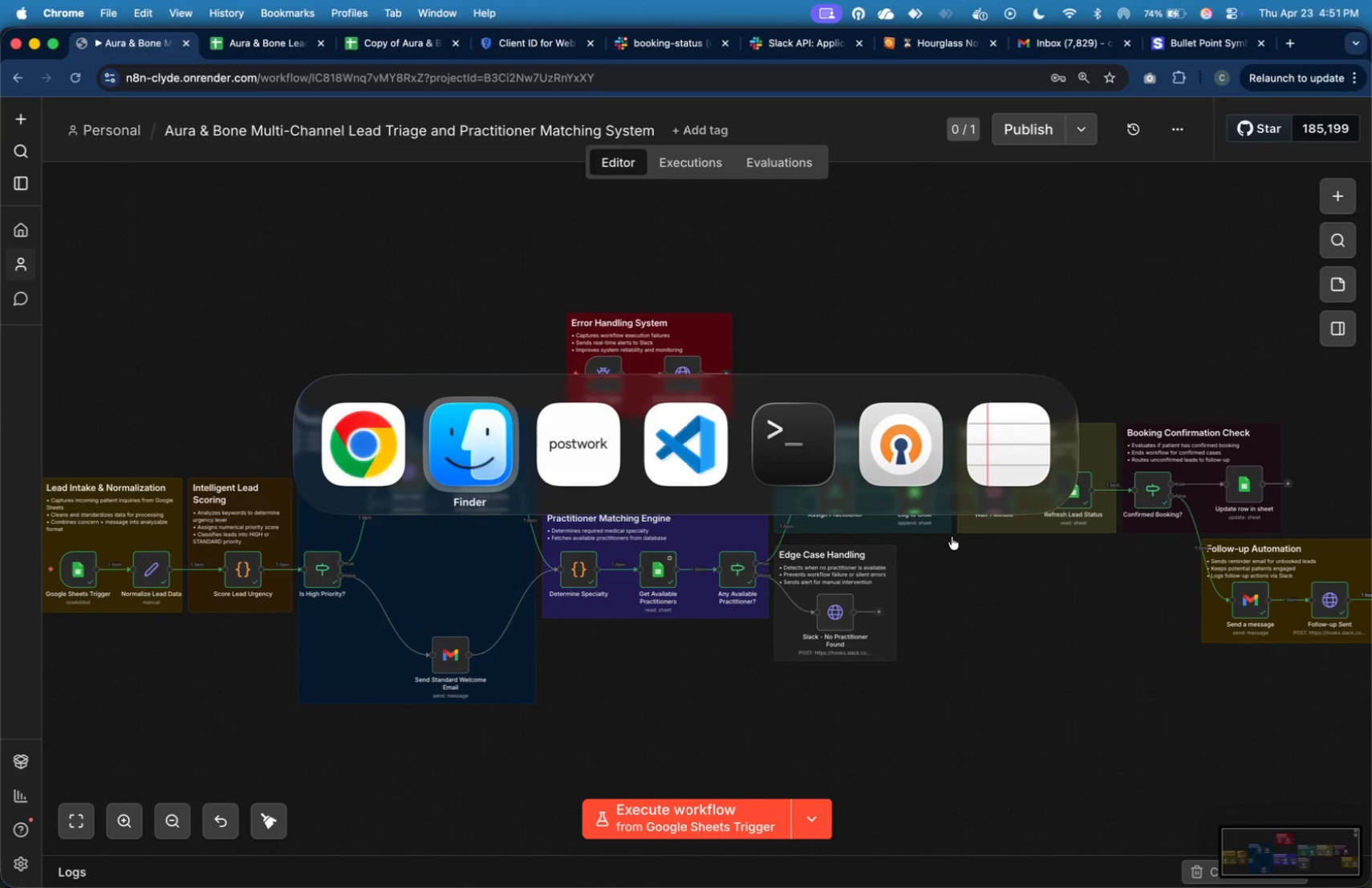 
key(Meta+Tab)